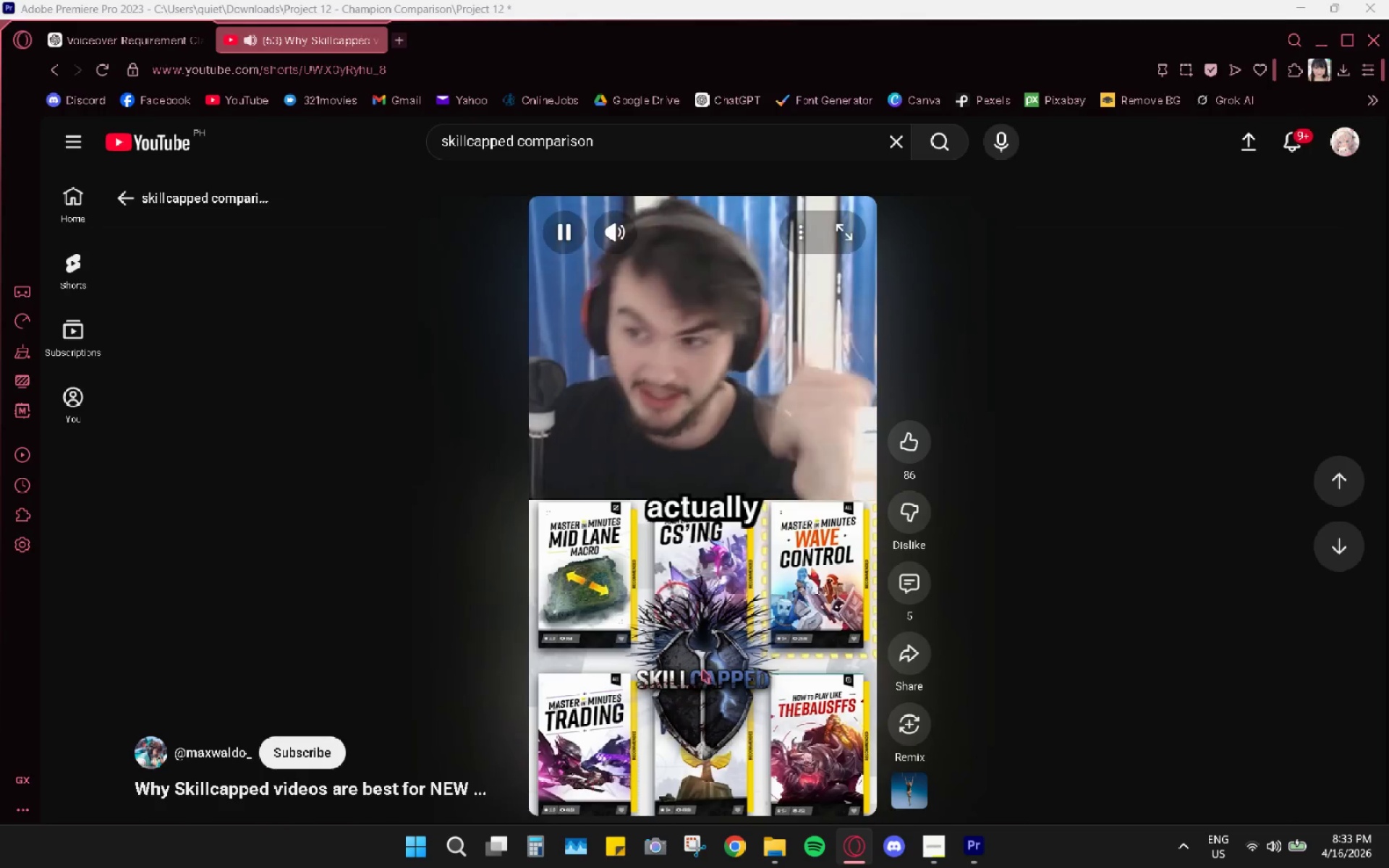 
scroll: coordinate [705, 668], scroll_direction: up, amount: 3.0
 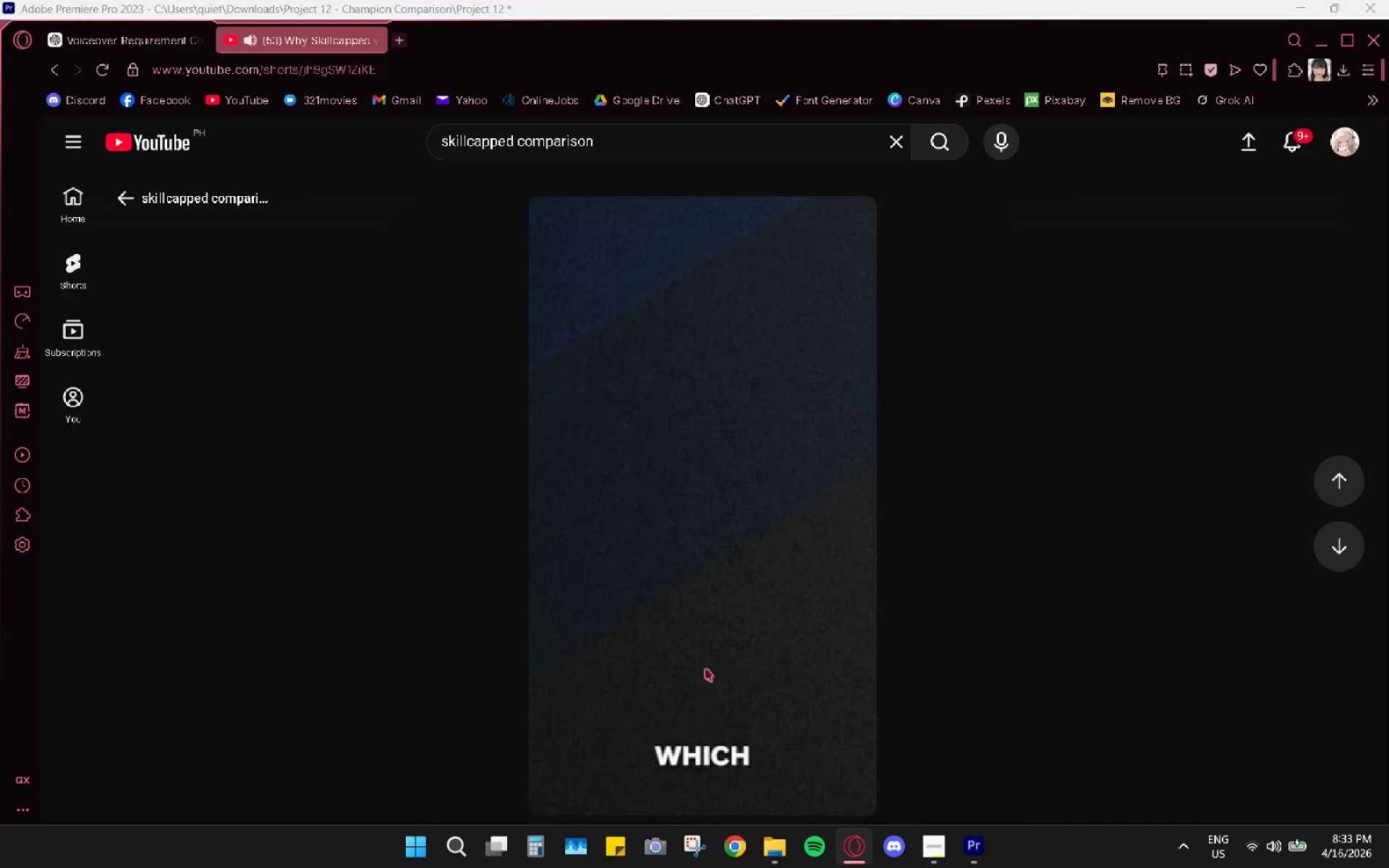 
left_click([713, 652])
 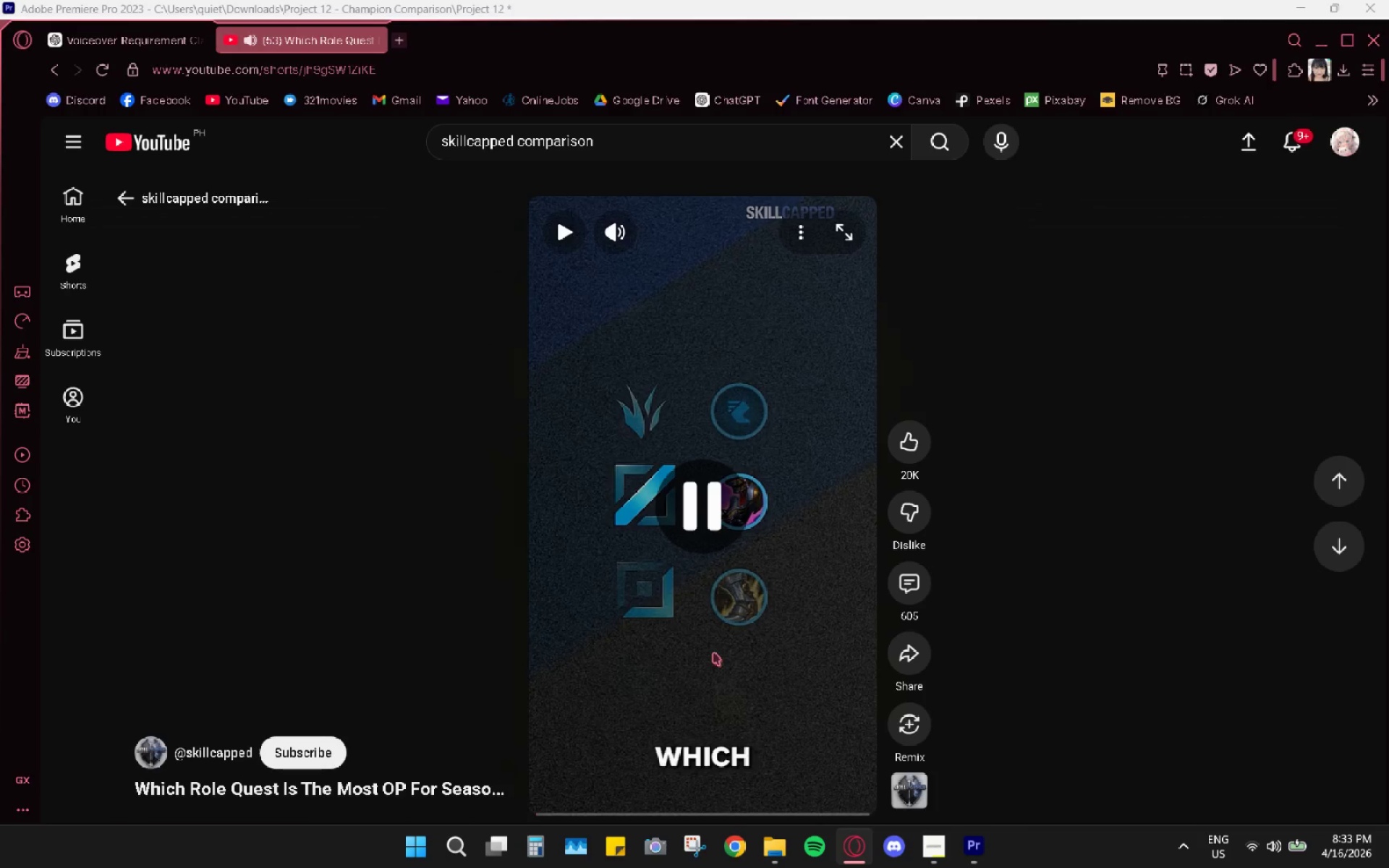 
left_click([713, 652])
 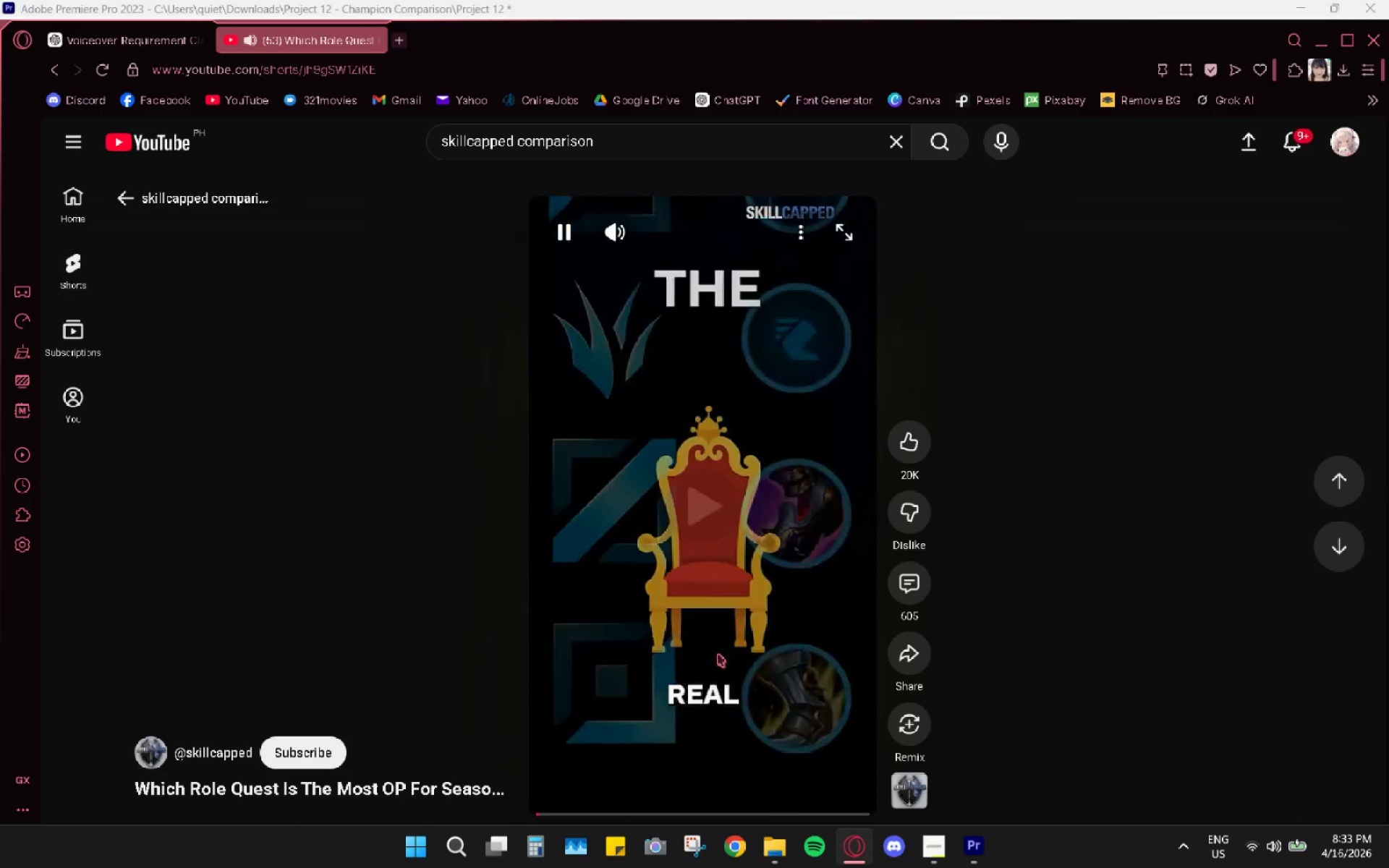 
left_click([718, 673])
 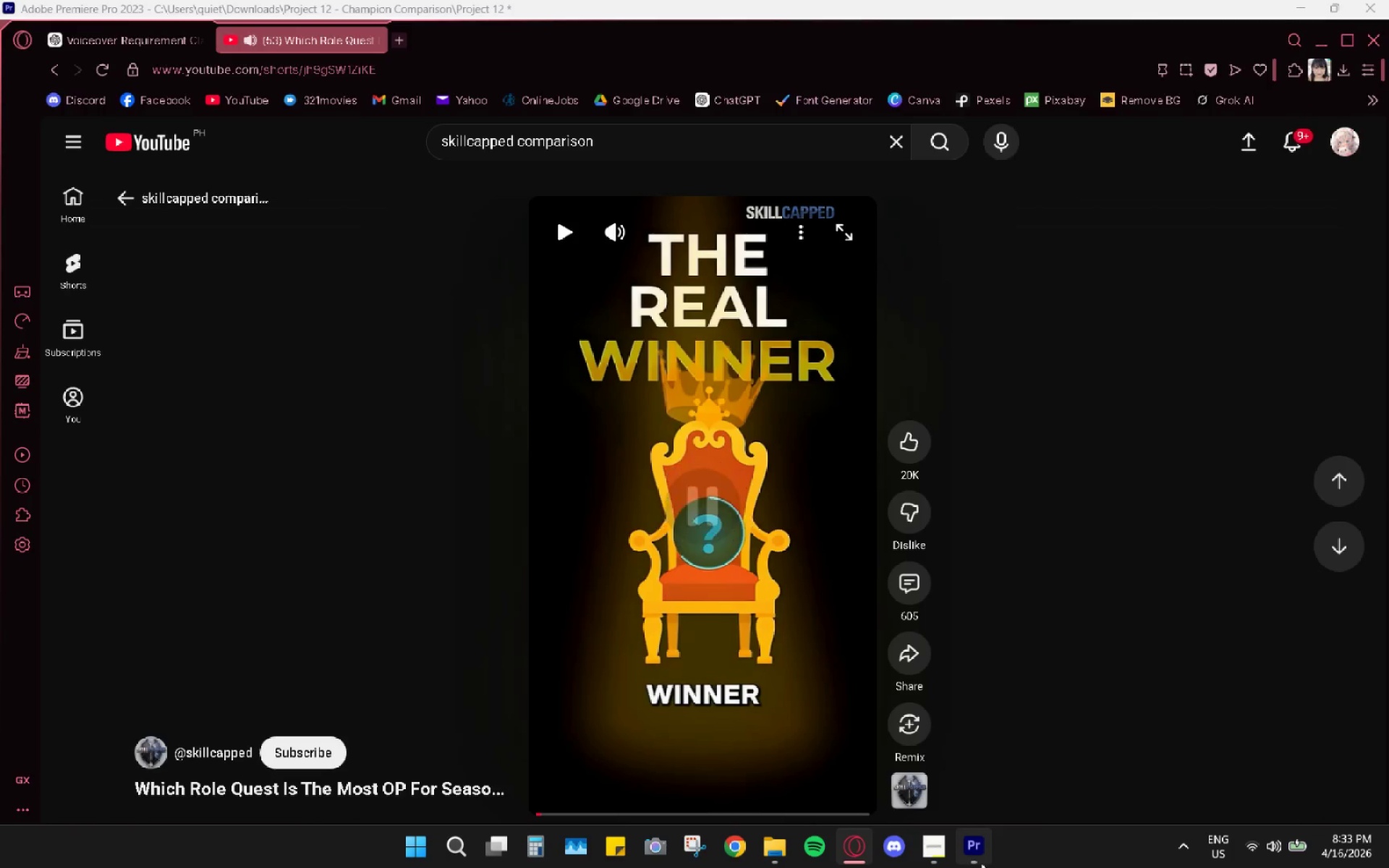 
left_click([977, 829])
 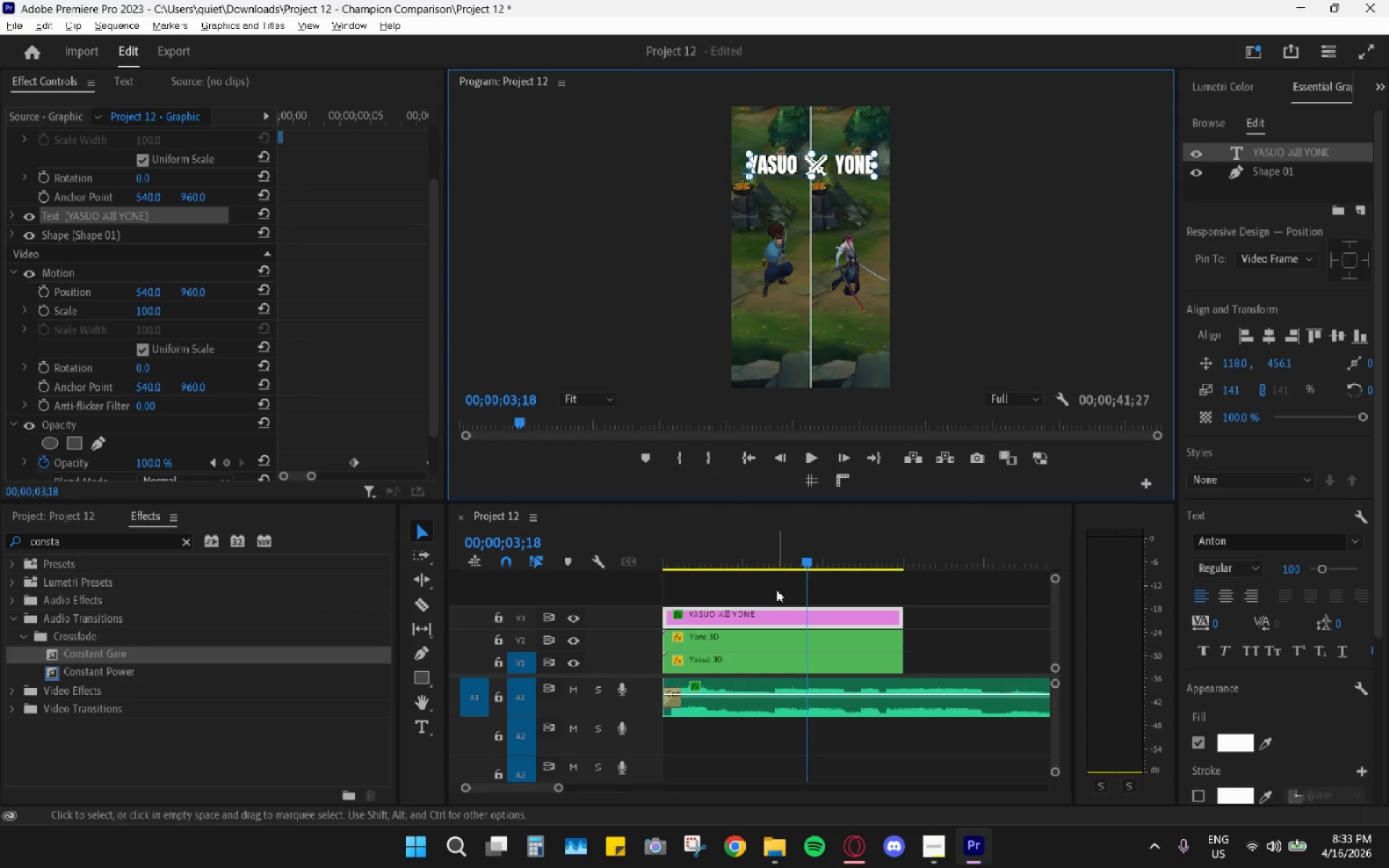 
left_click_drag(start_coordinate=[742, 548], to_coordinate=[602, 551])
 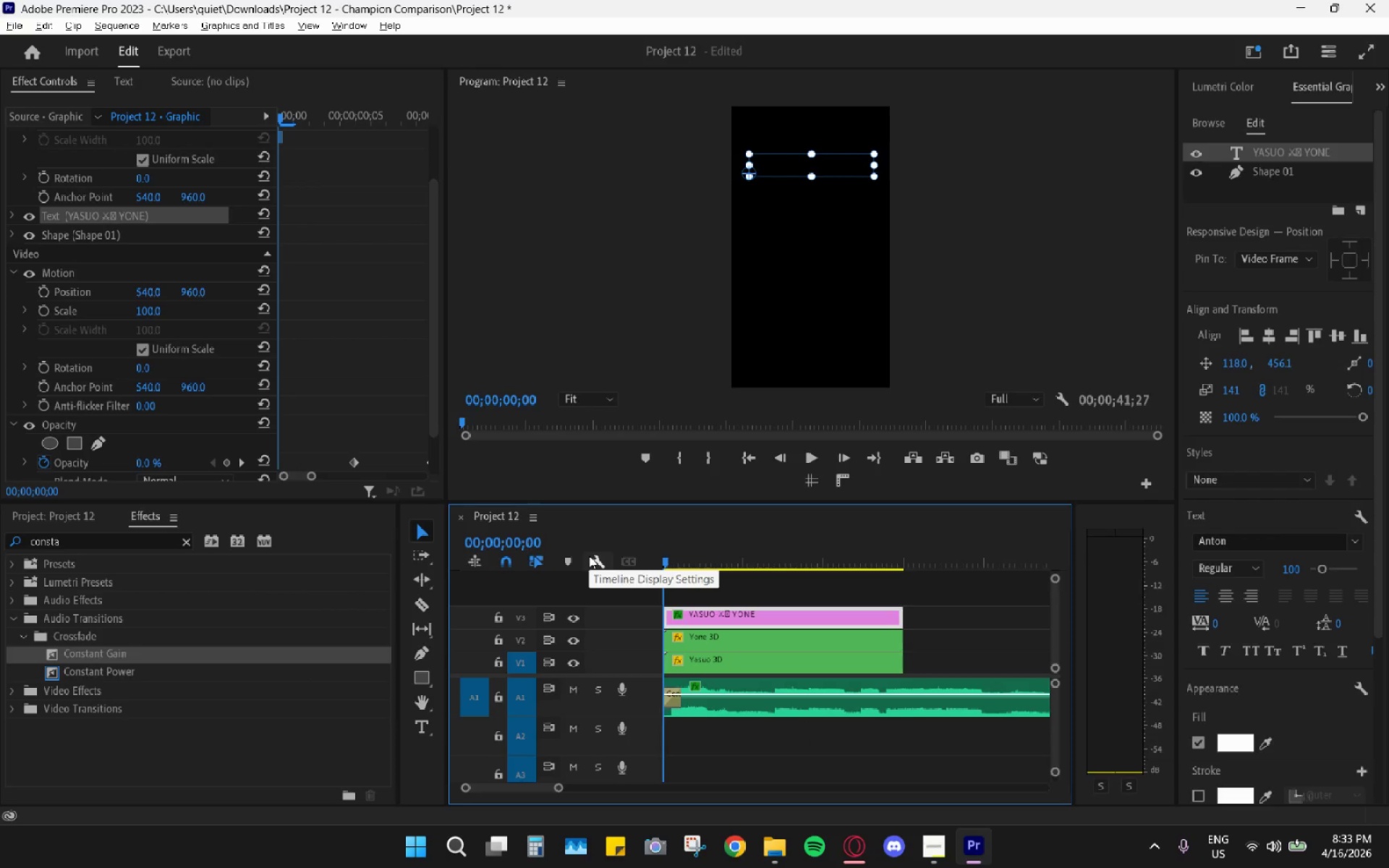 
key(Space)
 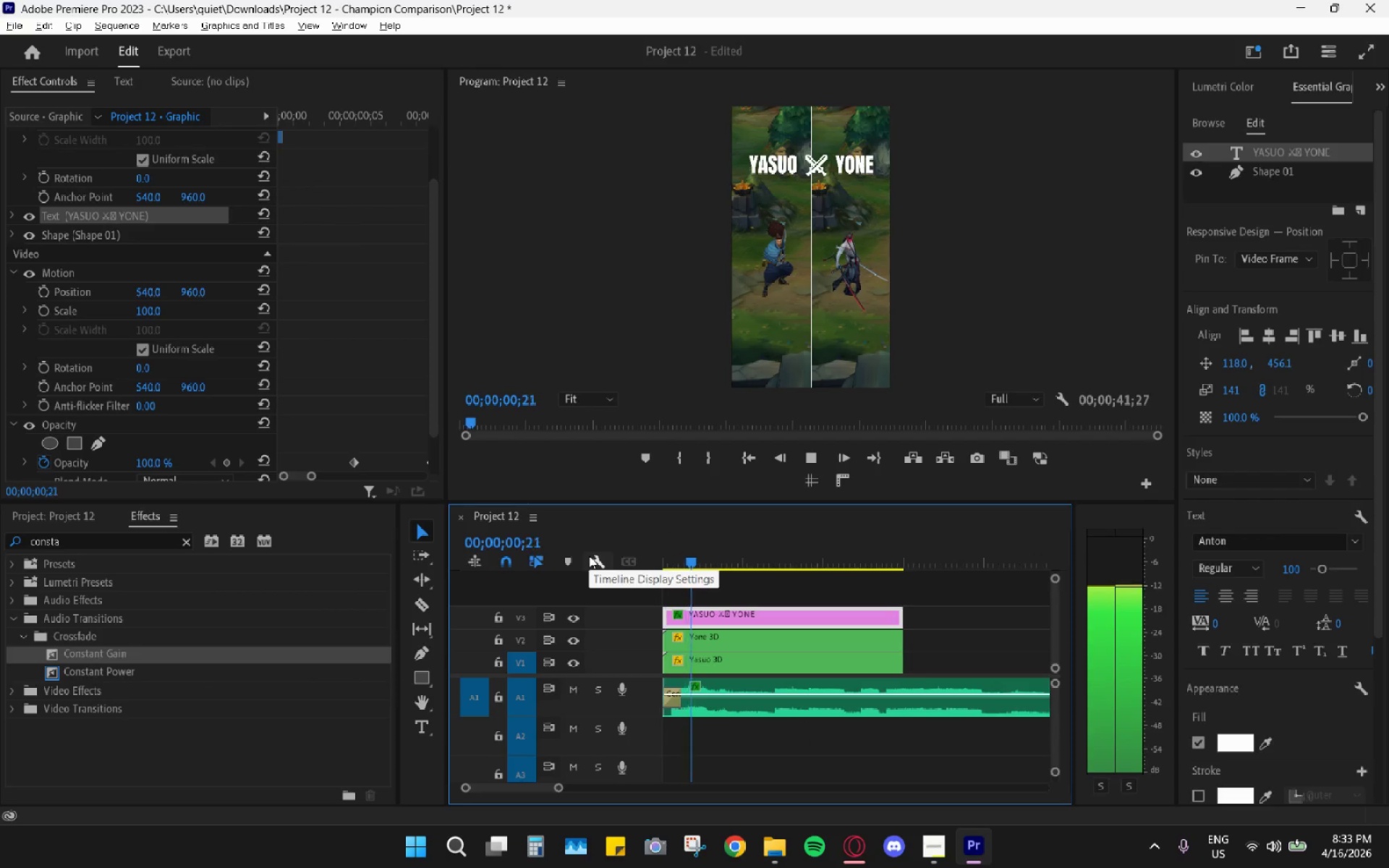 
key(Space)
 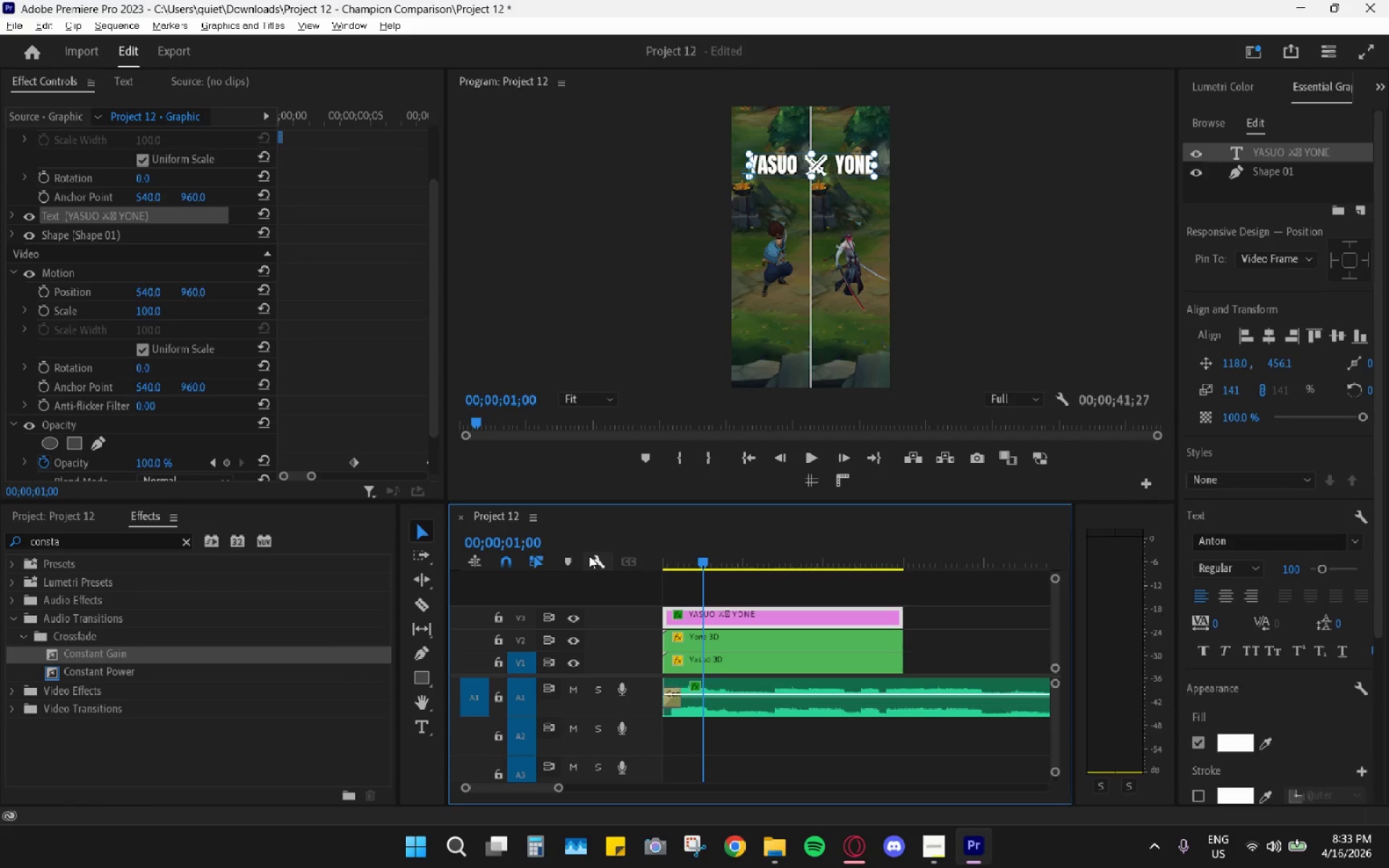 
left_click([710, 705])
 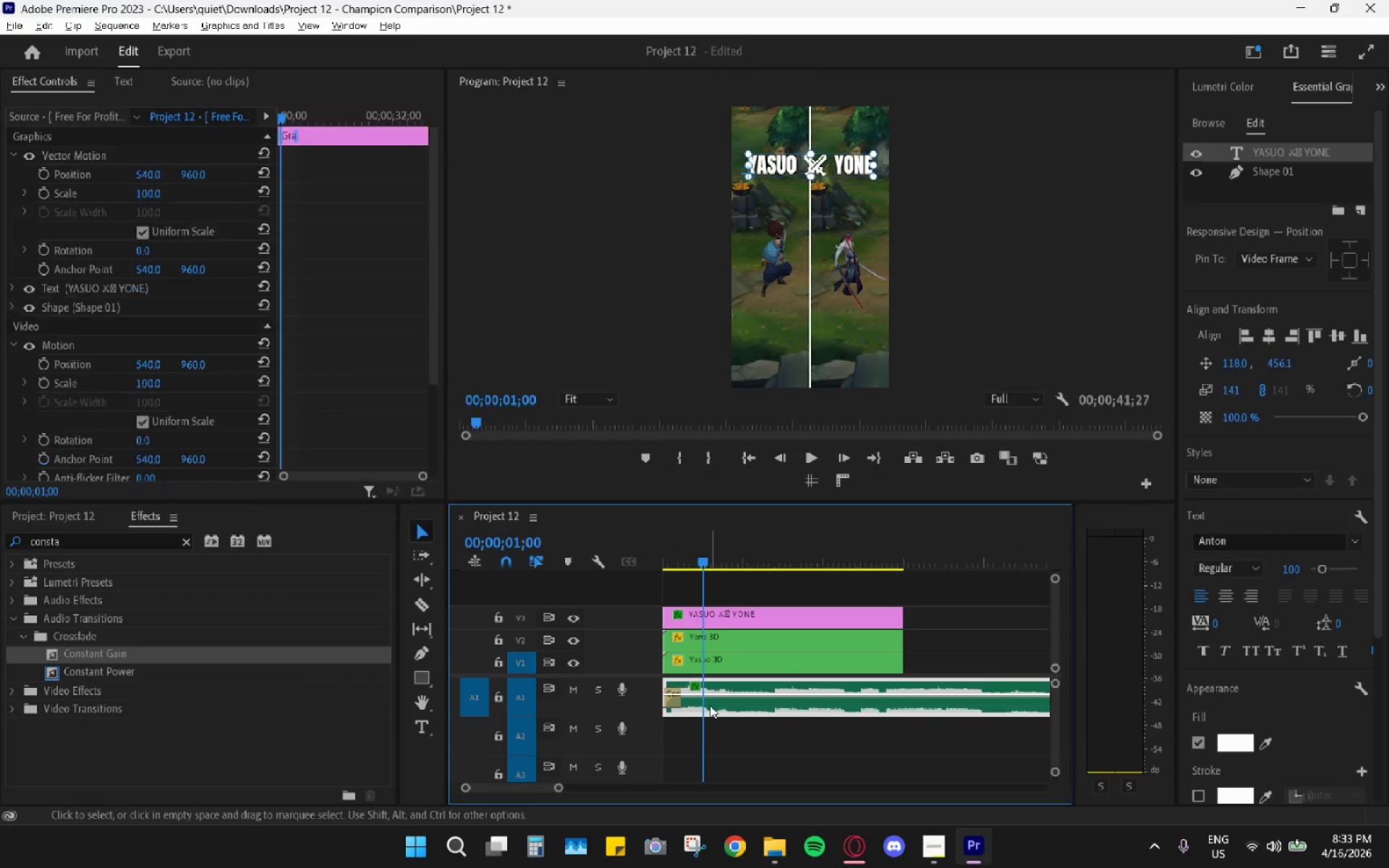 
key(Shift+E)
 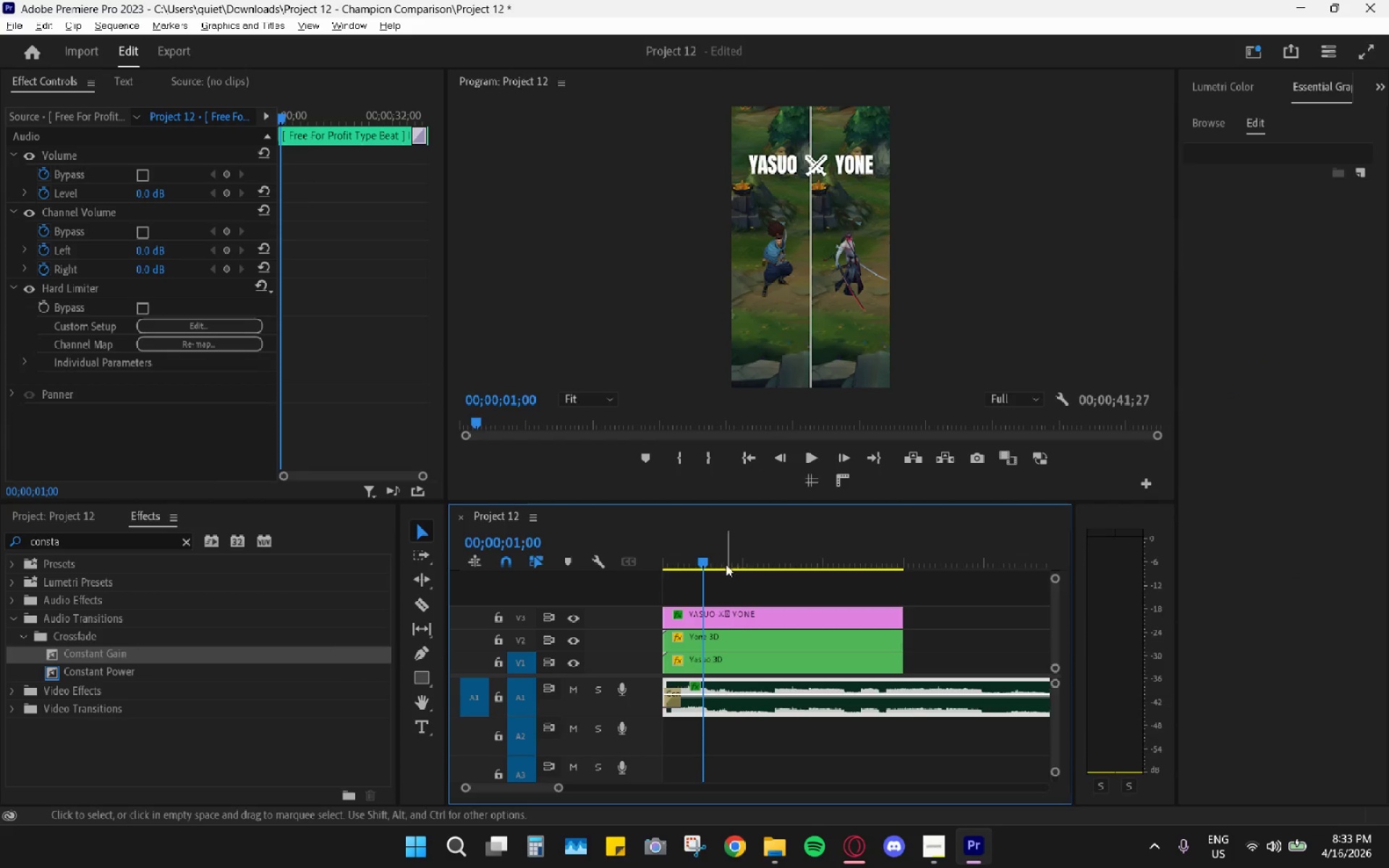 
left_click_drag(start_coordinate=[710, 541], to_coordinate=[583, 537])
 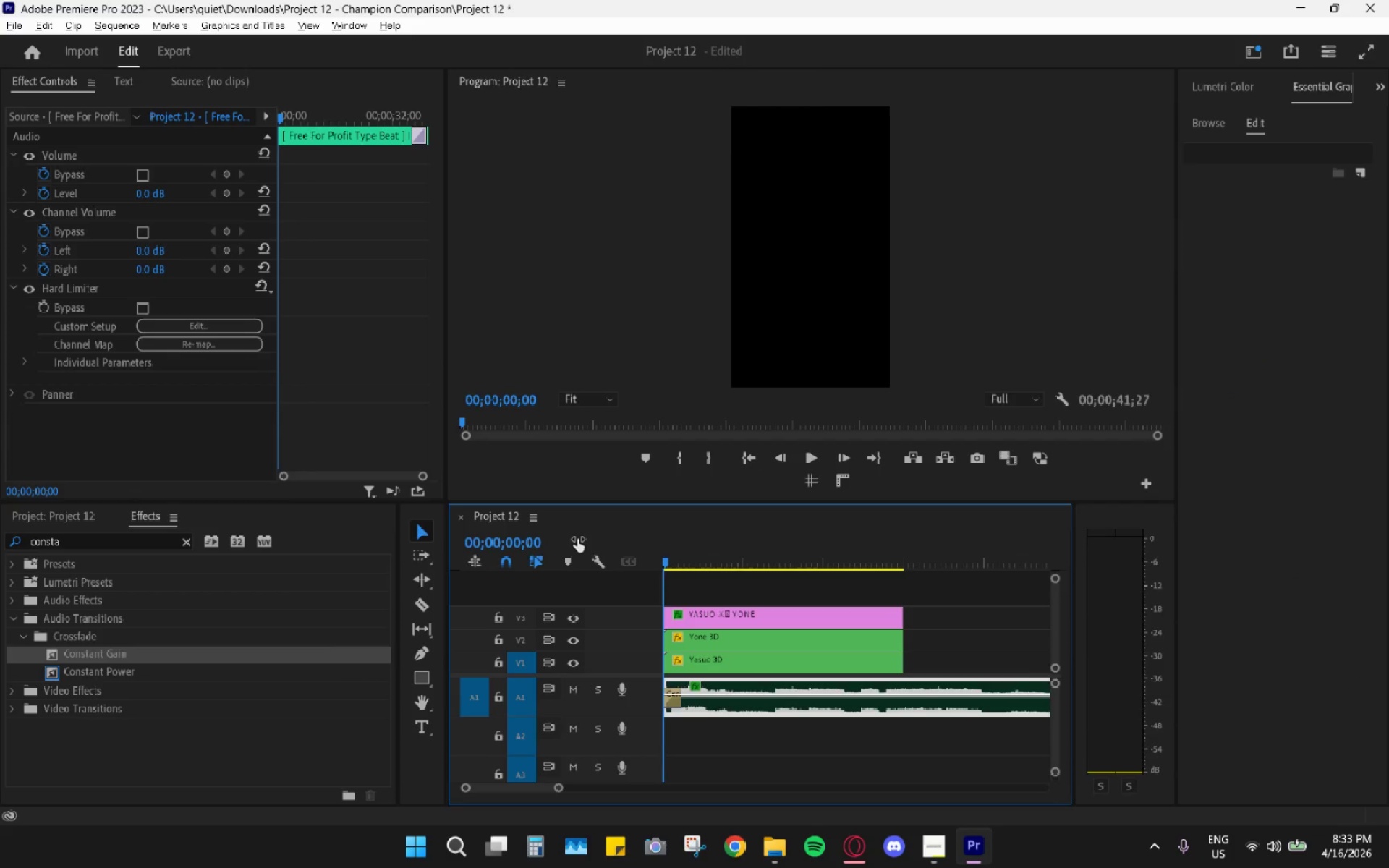 
key(Space)
 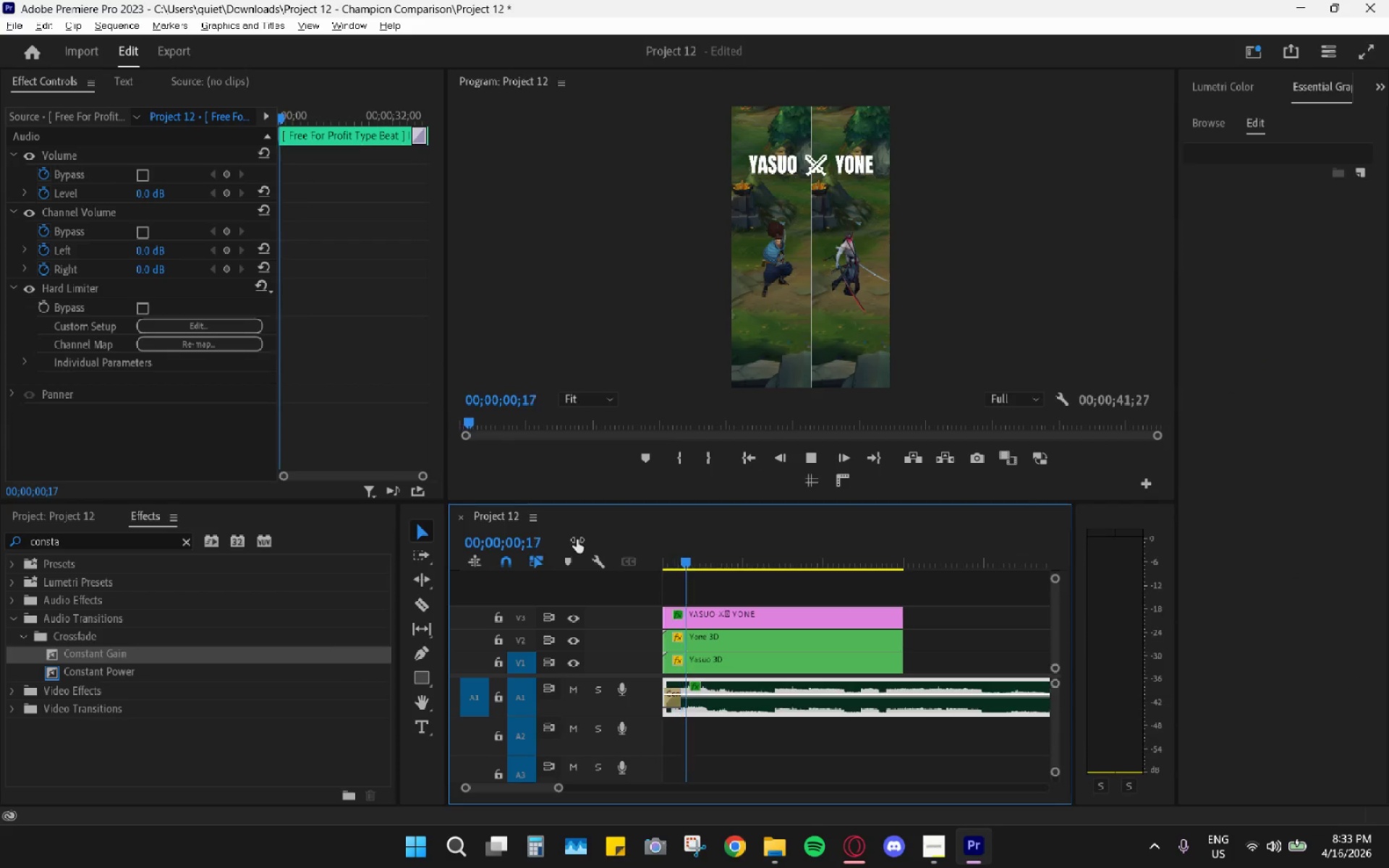 
key(Space)
 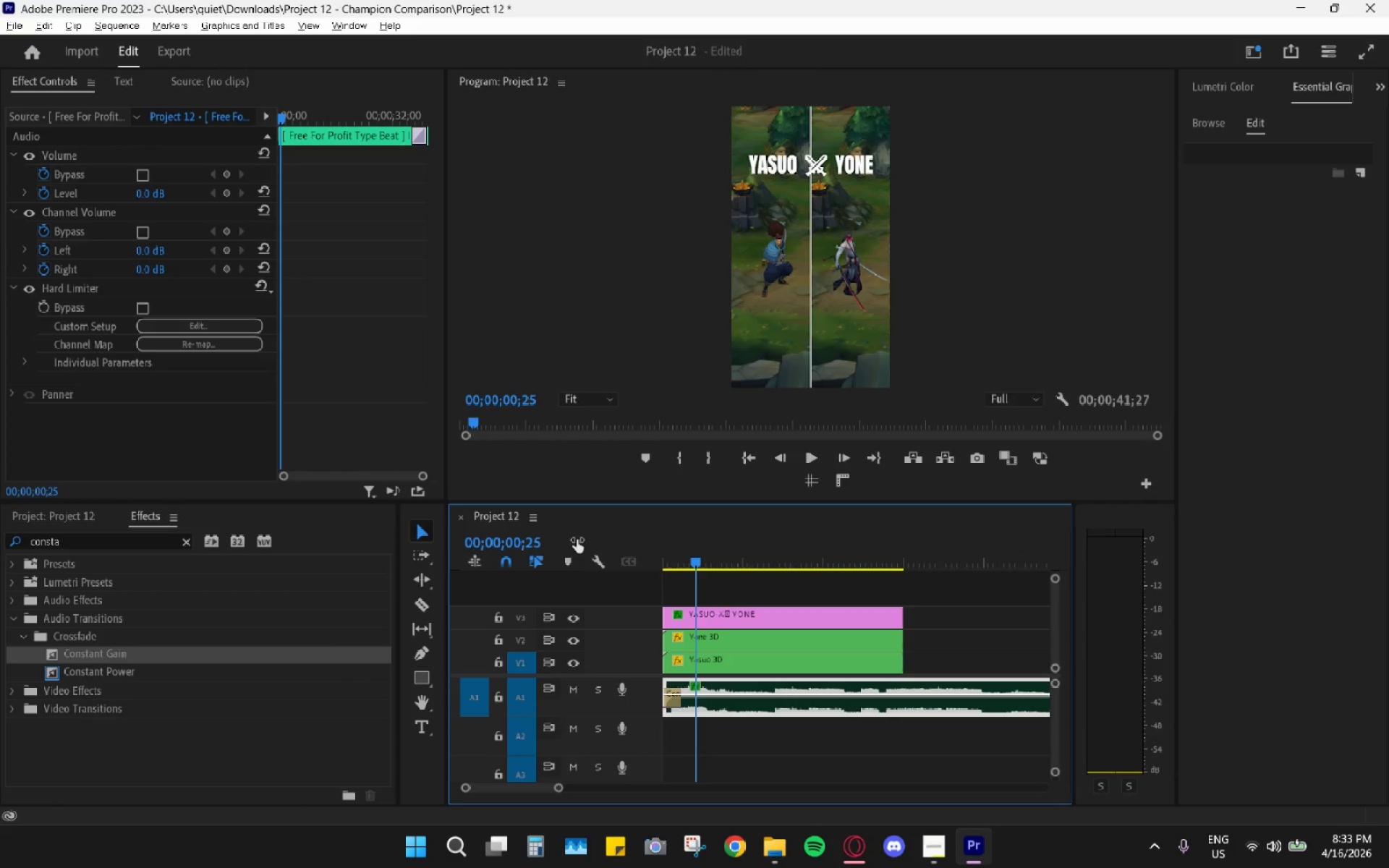 
wait(25.83)
 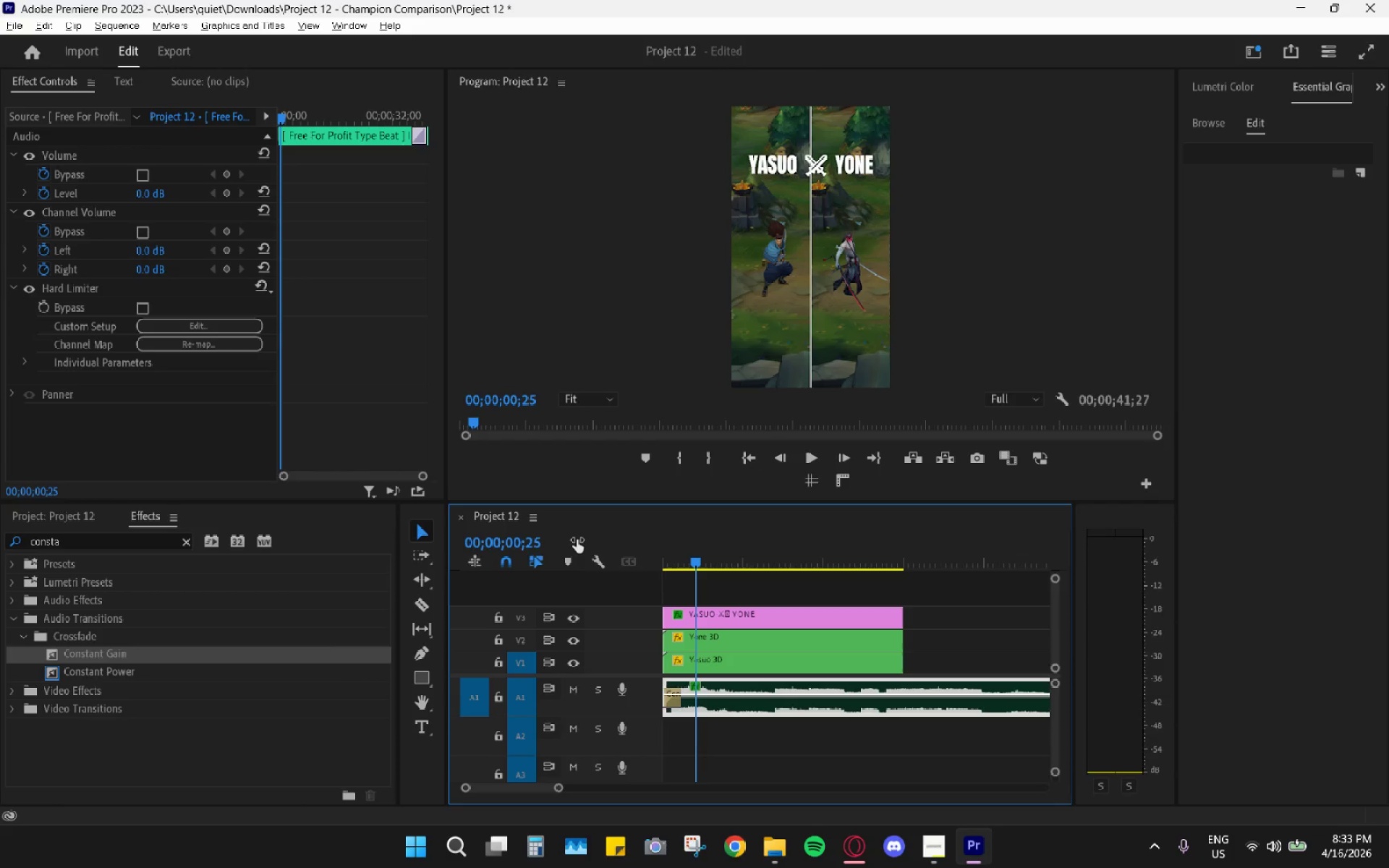 
hold_key(key=AltLeft, duration=0.47)
scroll: coordinate [783, 545], scroll_direction: down, amount: 6.0